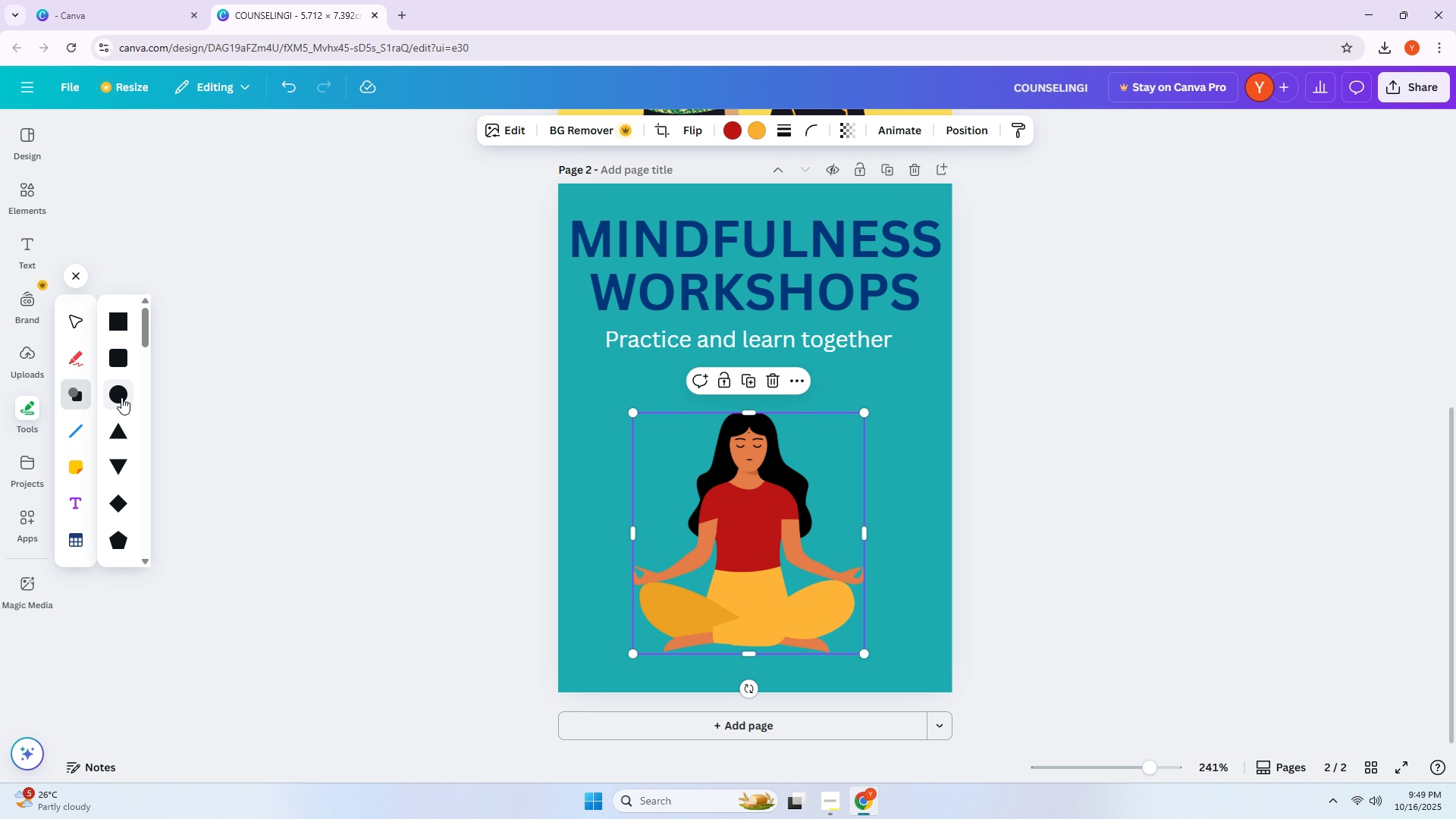 
left_click([118, 393])
 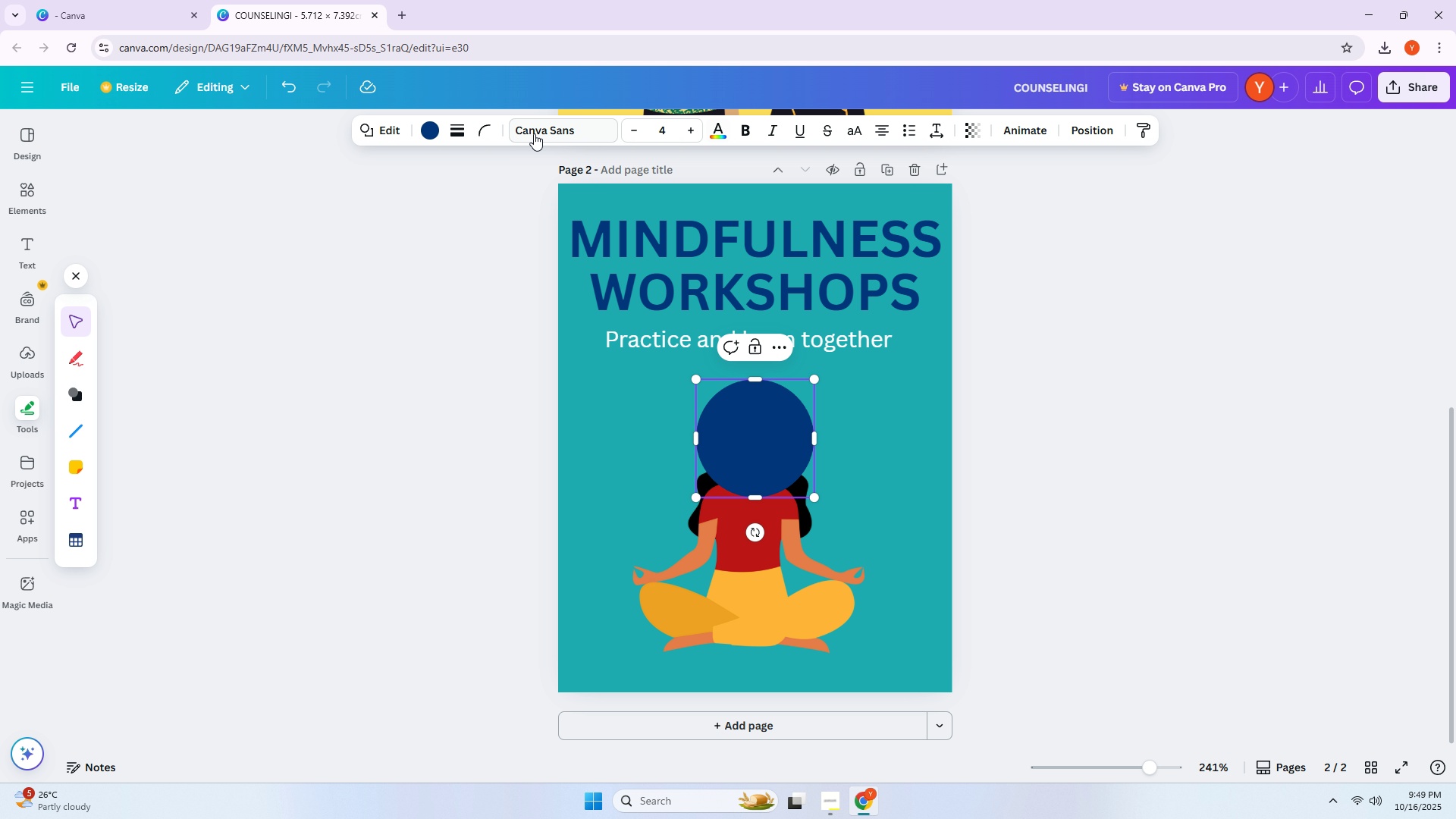 
left_click([428, 135])
 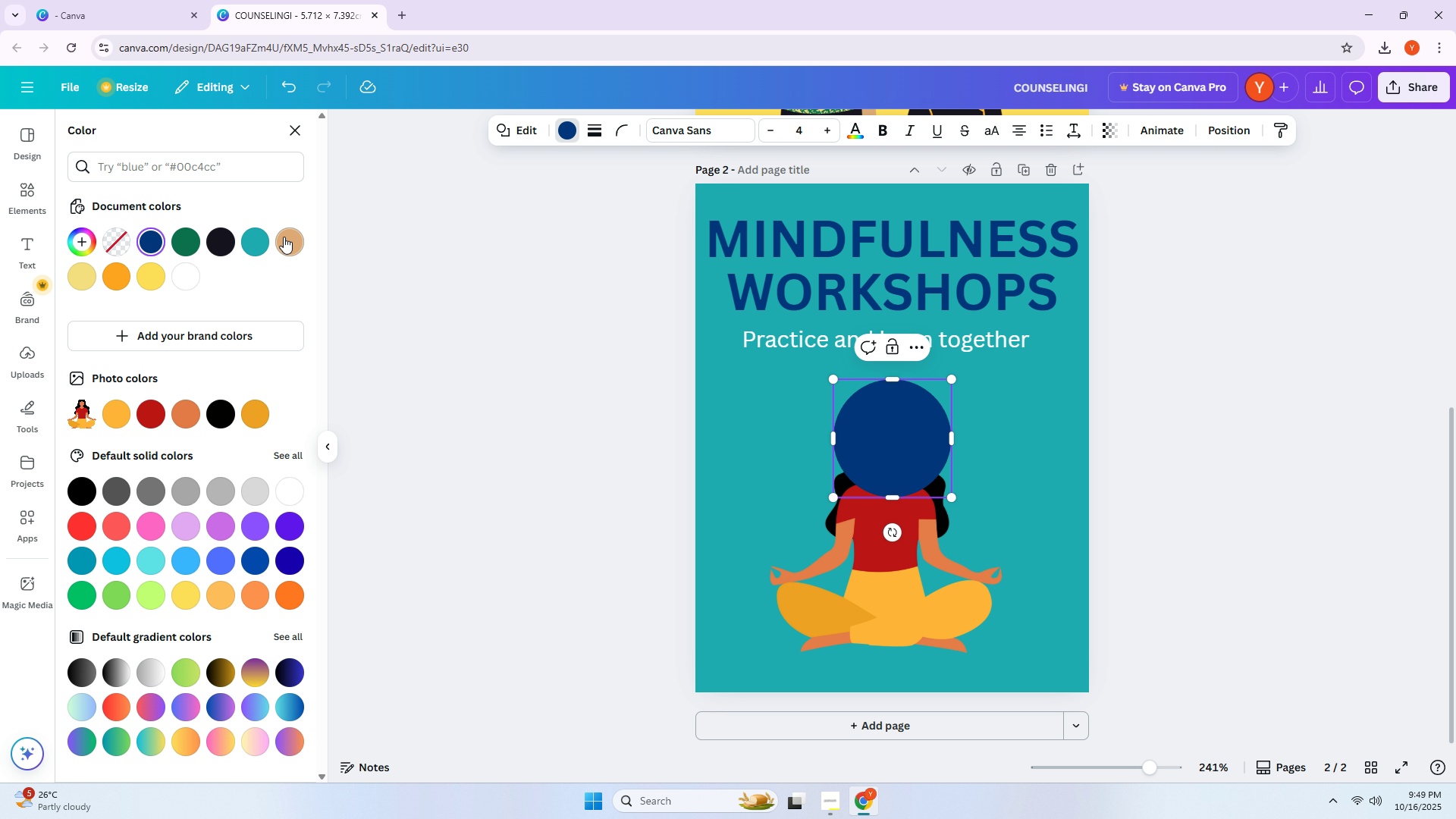 
left_click([281, 243])
 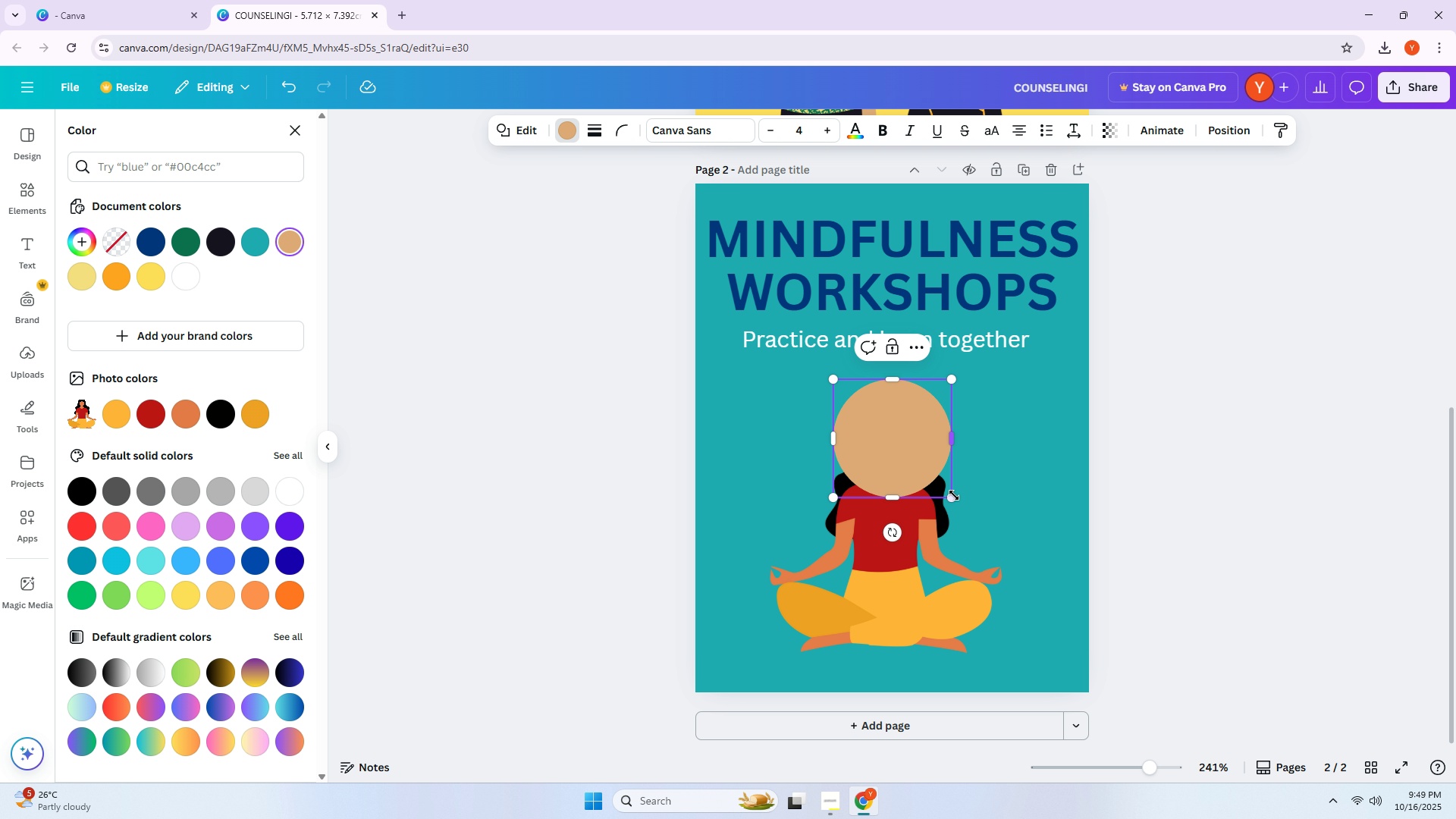 
left_click_drag(start_coordinate=[954, 503], to_coordinate=[839, 428])
 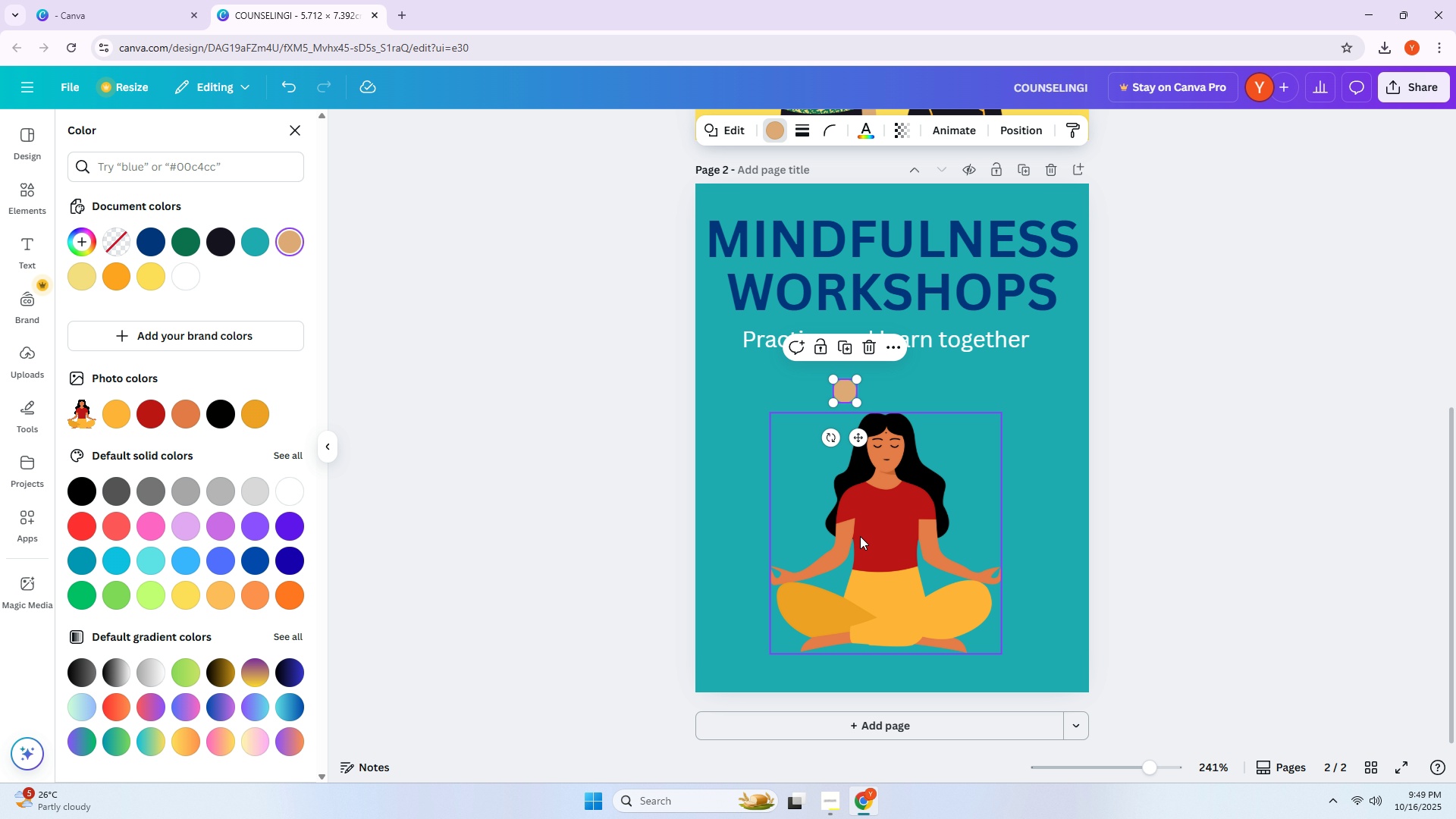 
left_click([845, 537])
 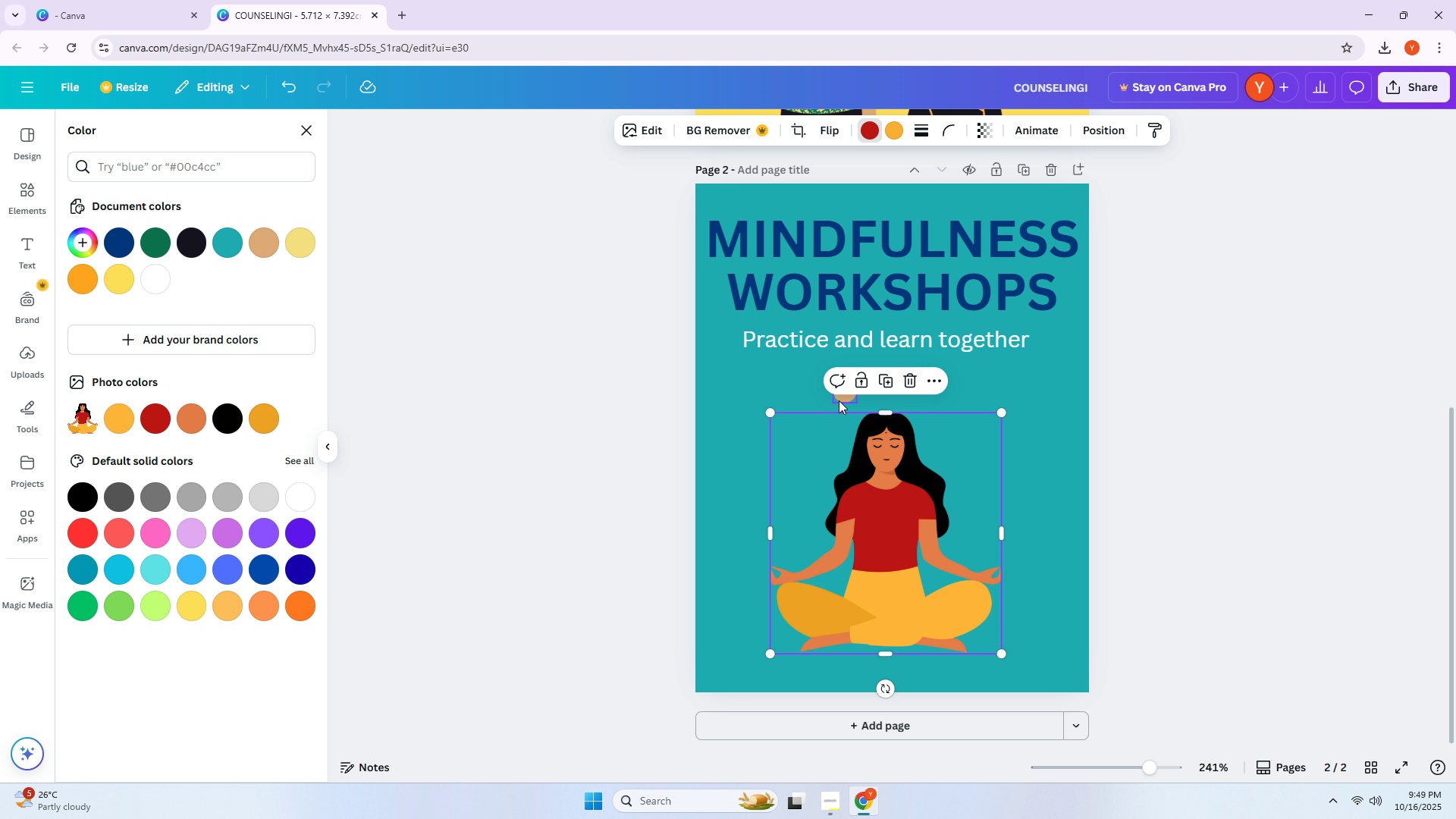 
left_click([839, 400])
 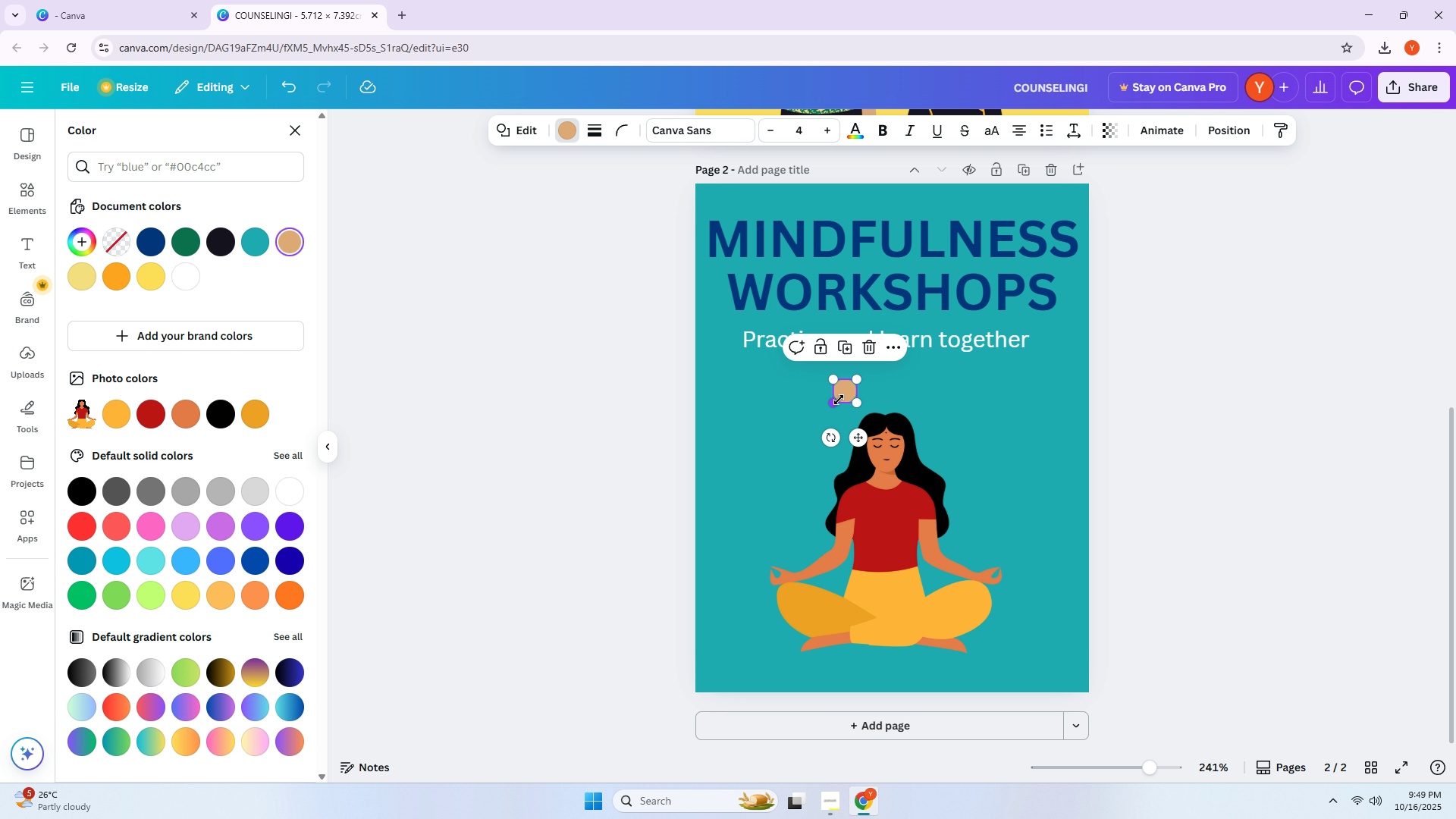 
left_click_drag(start_coordinate=[839, 400], to_coordinate=[866, 425])
 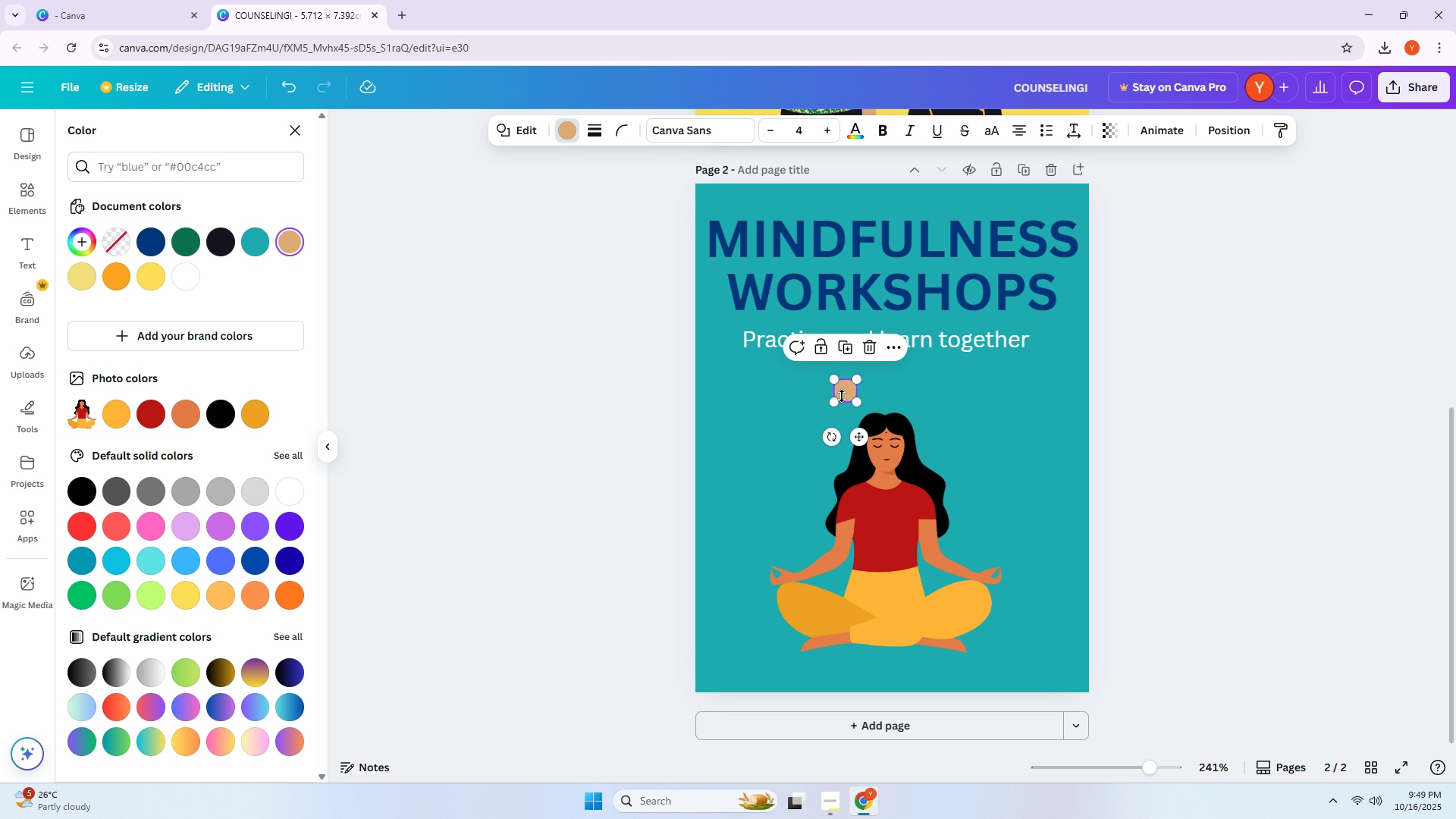 
left_click_drag(start_coordinate=[843, 395], to_coordinate=[851, 397])
 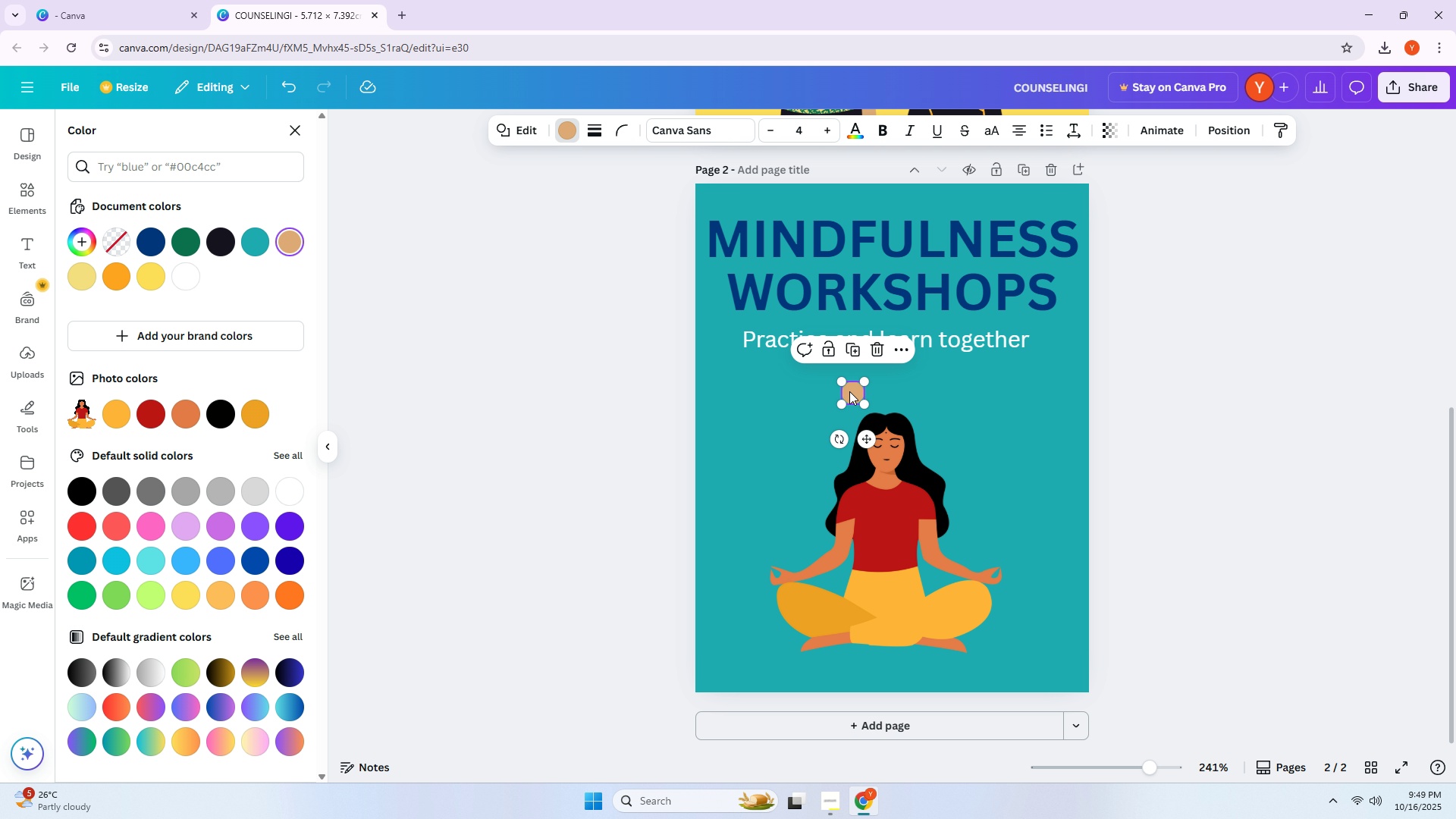 
left_click_drag(start_coordinate=[849, 391], to_coordinate=[855, 406])
 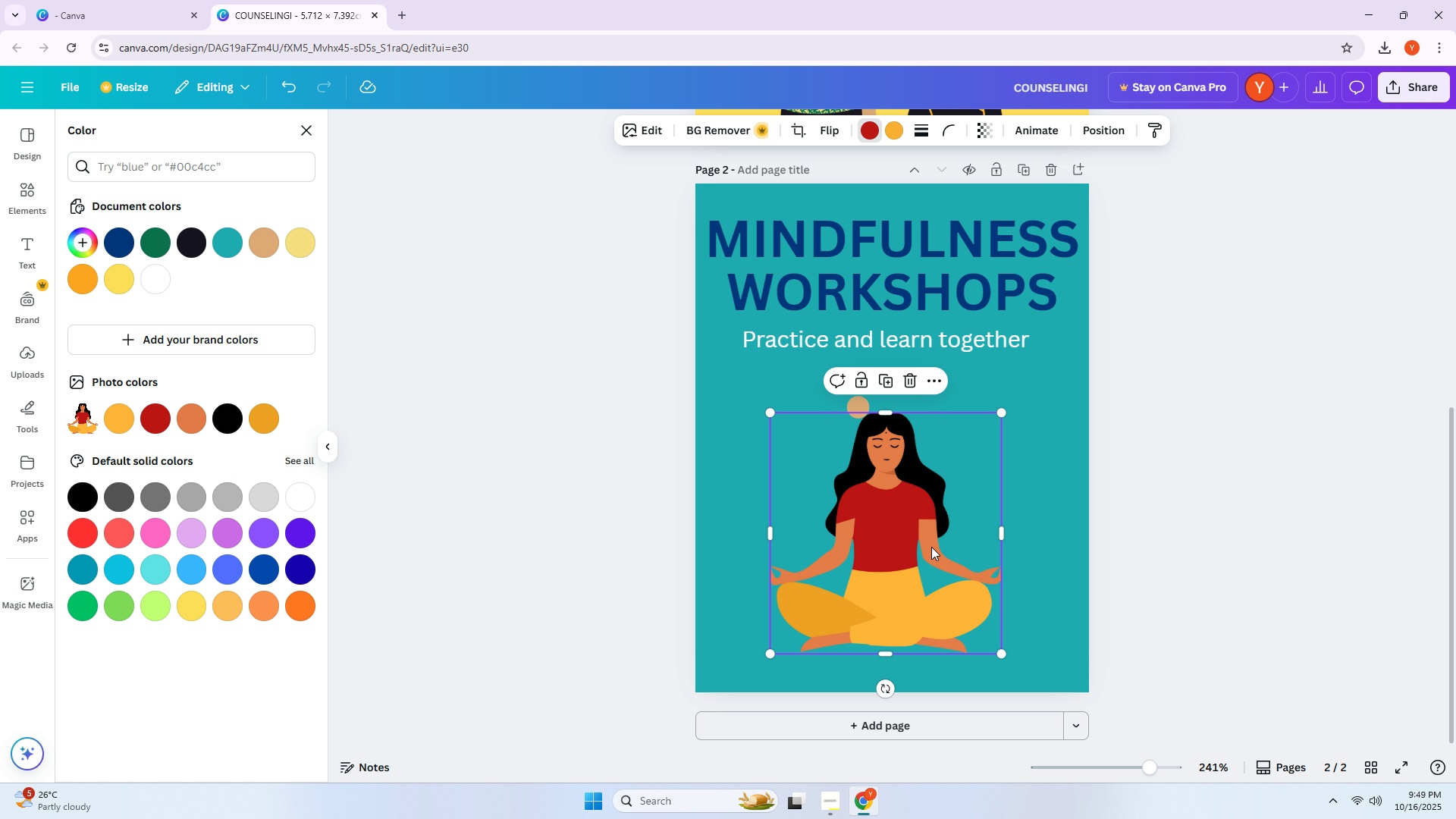 
left_click([852, 408])
 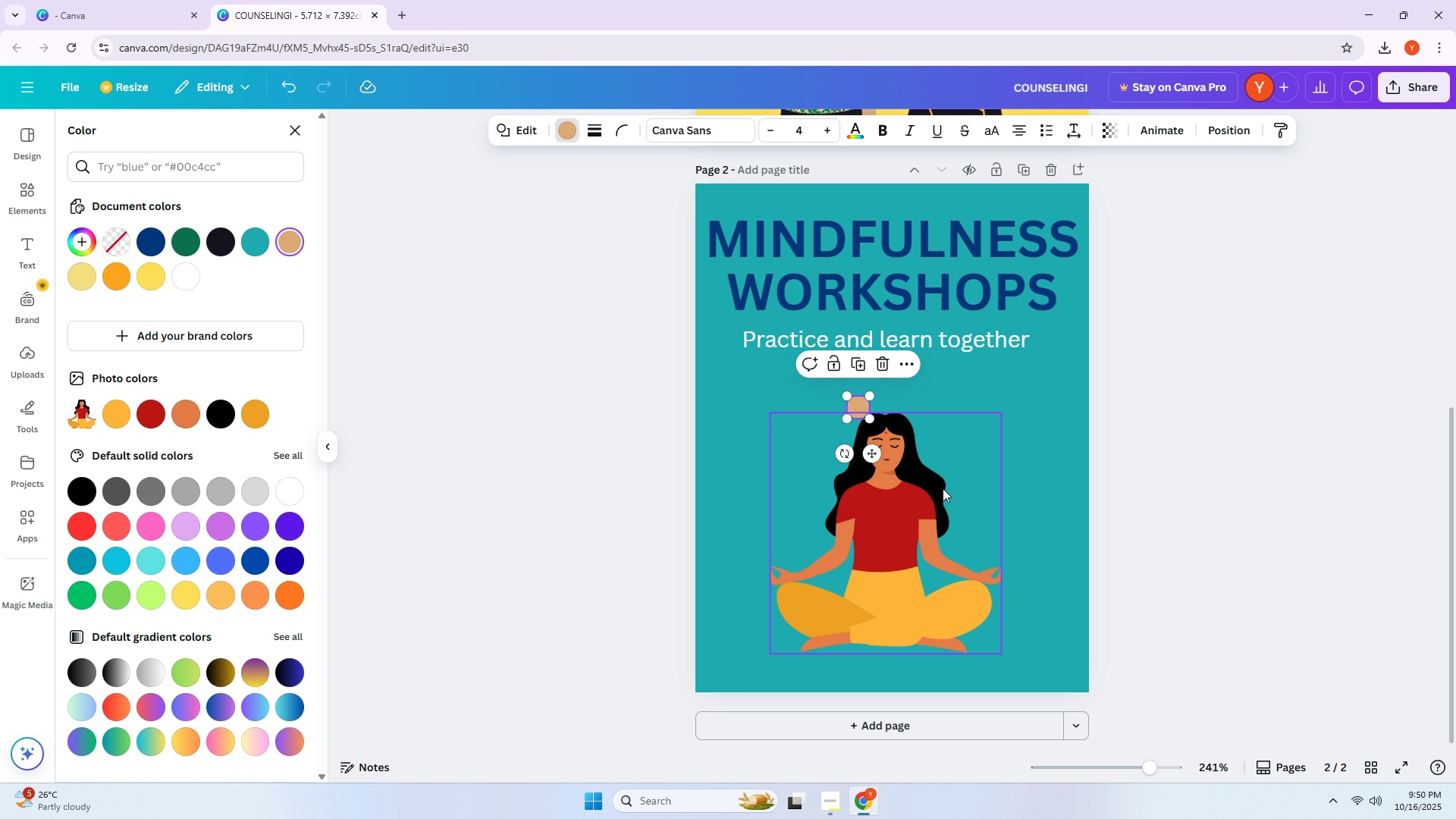 
double_click([1200, 478])
 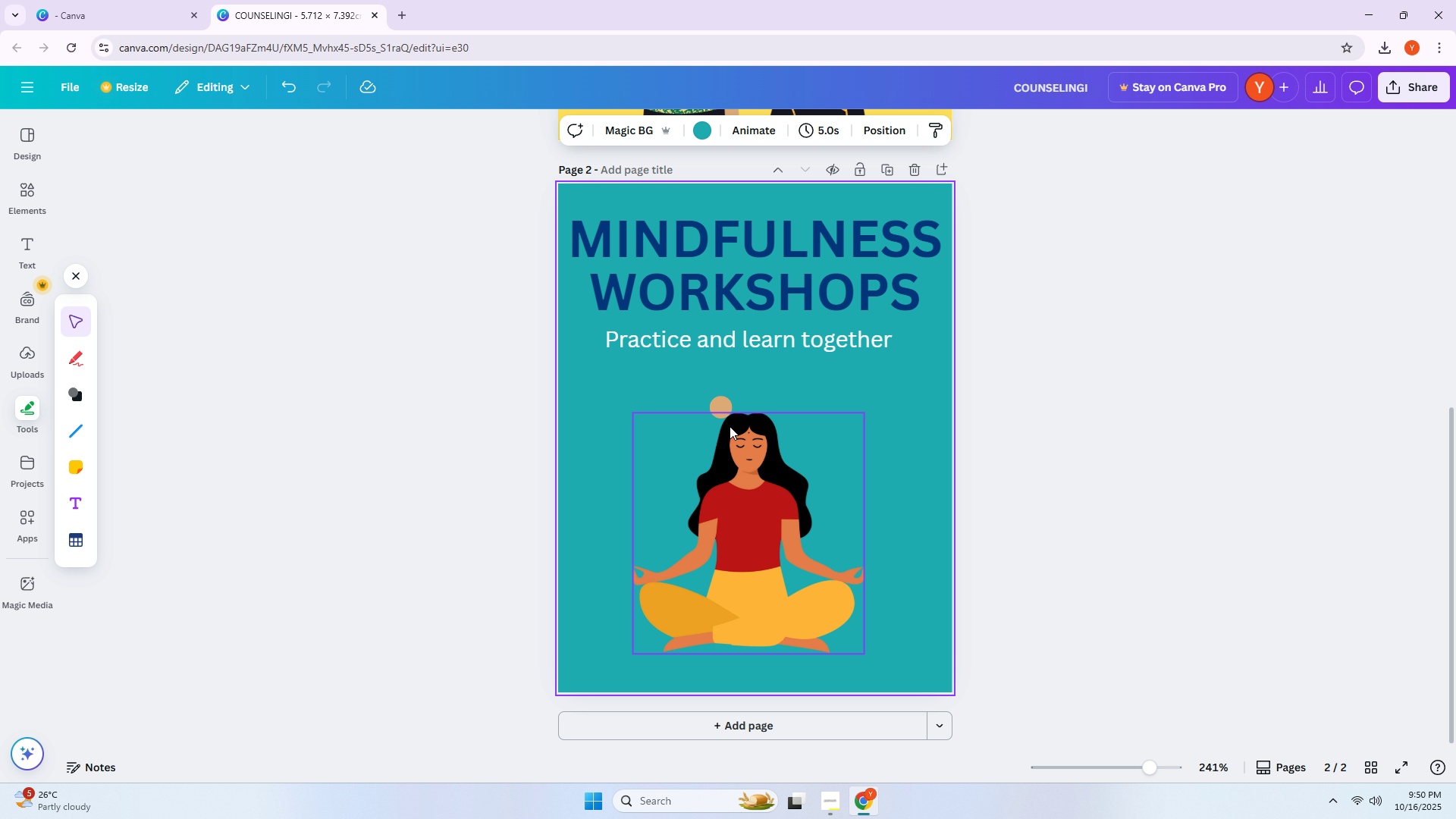 
left_click_drag(start_coordinate=[724, 411], to_coordinate=[751, 438])
 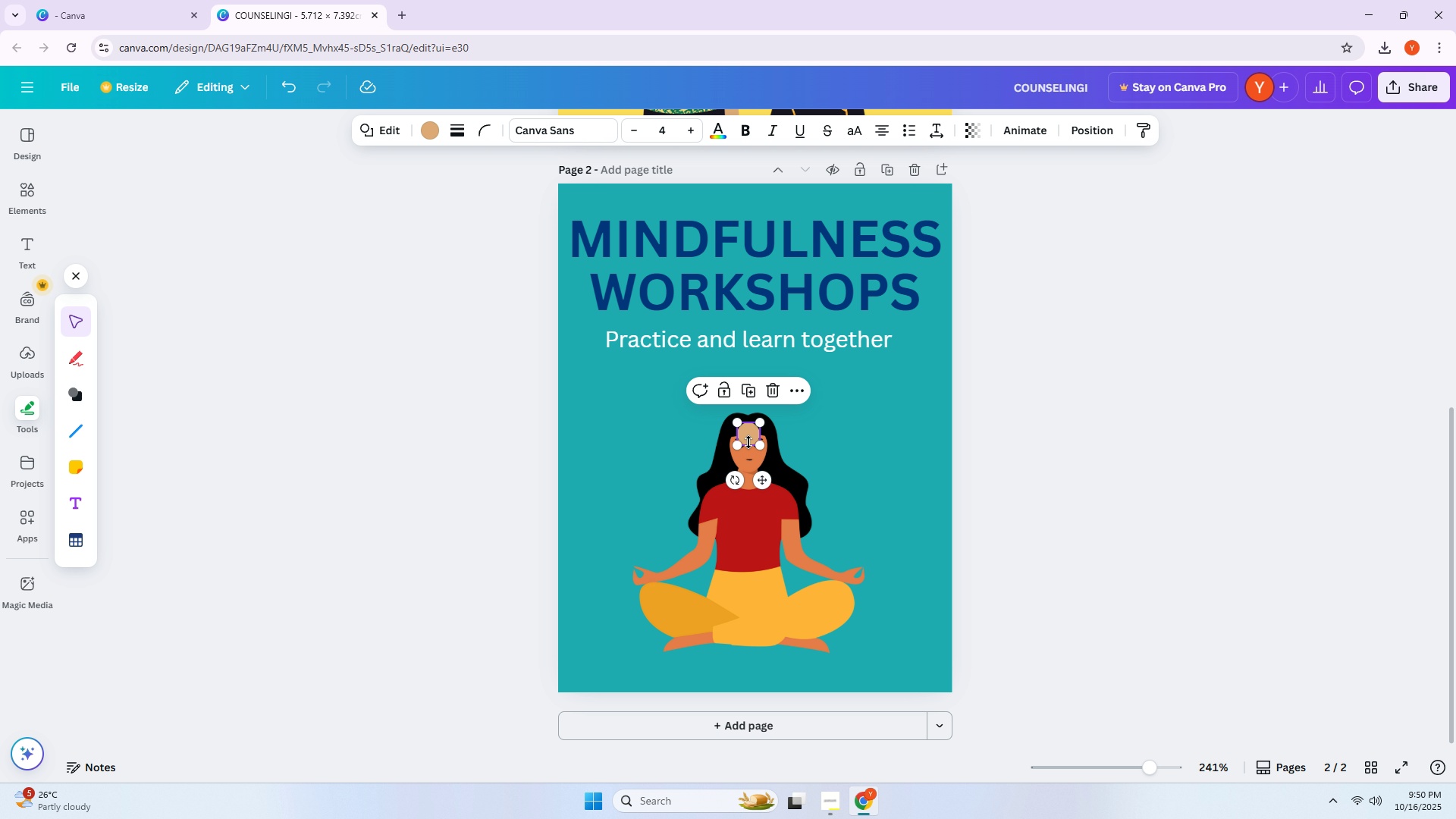 
key(Delete)
 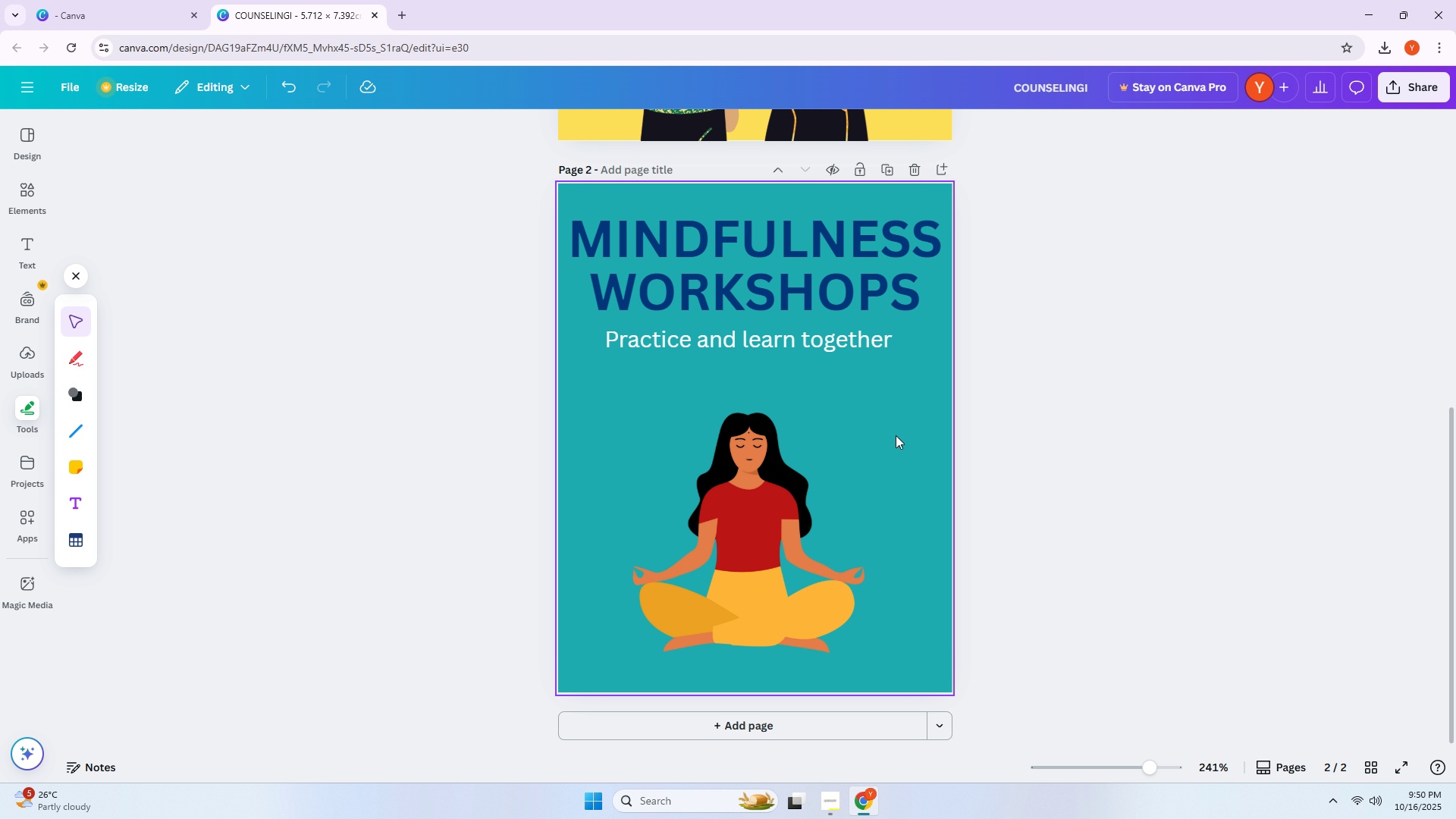 
left_click_drag(start_coordinate=[770, 501], to_coordinate=[779, 460])
 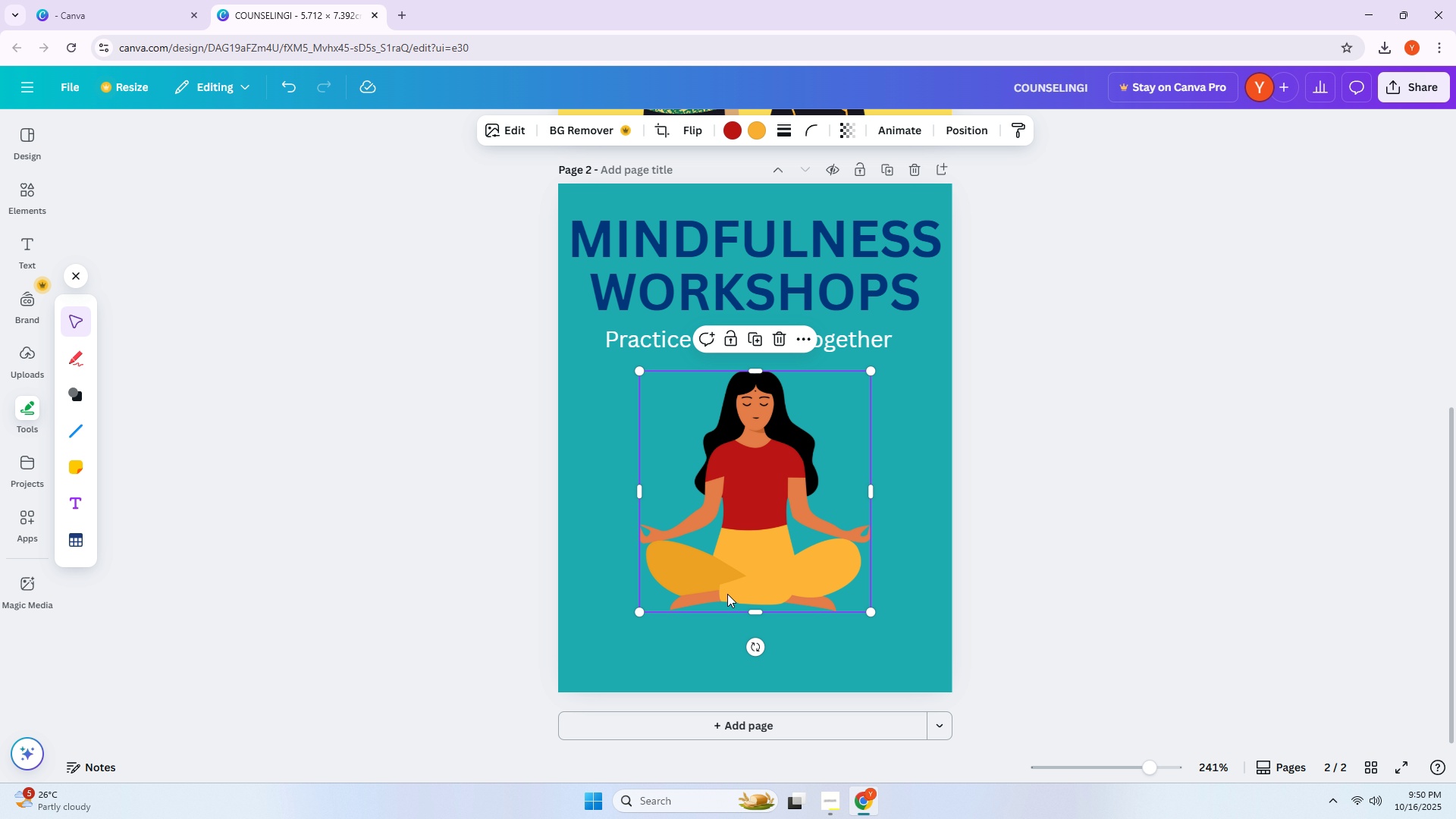 
left_click_drag(start_coordinate=[639, 618], to_coordinate=[604, 675])
 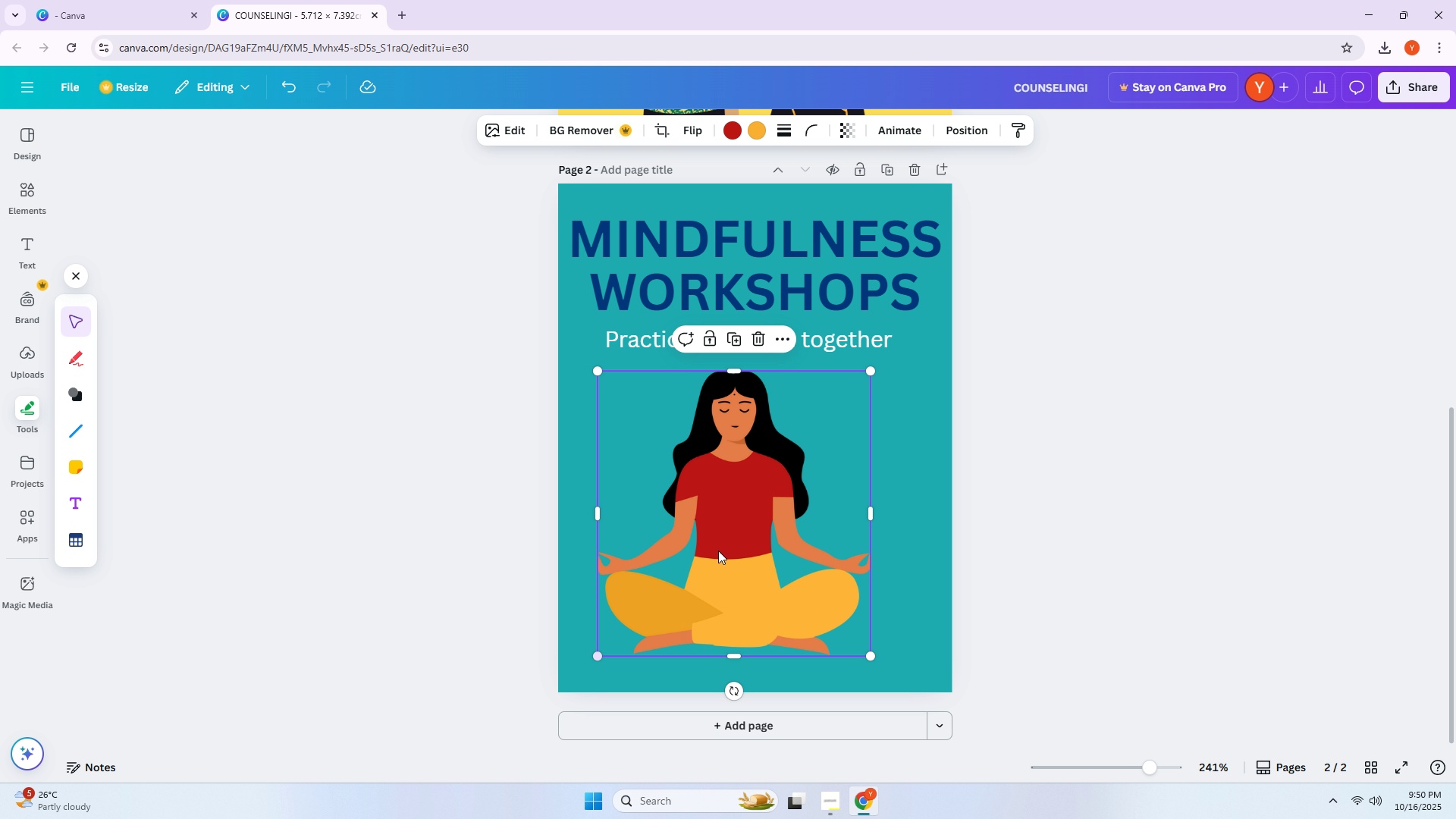 
left_click_drag(start_coordinate=[747, 527], to_coordinate=[777, 562])
 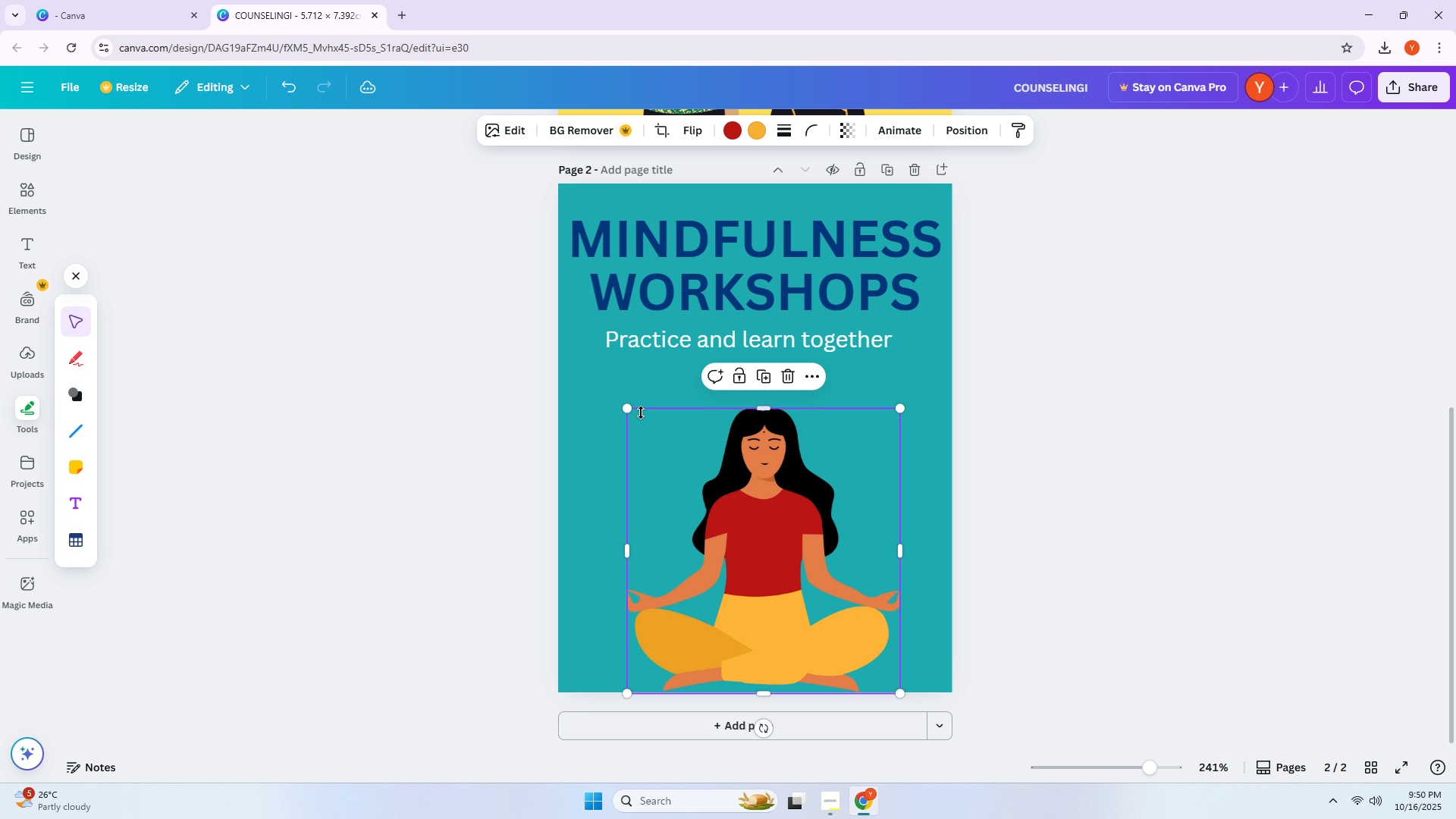 
left_click_drag(start_coordinate=[628, 408], to_coordinate=[577, 363])
 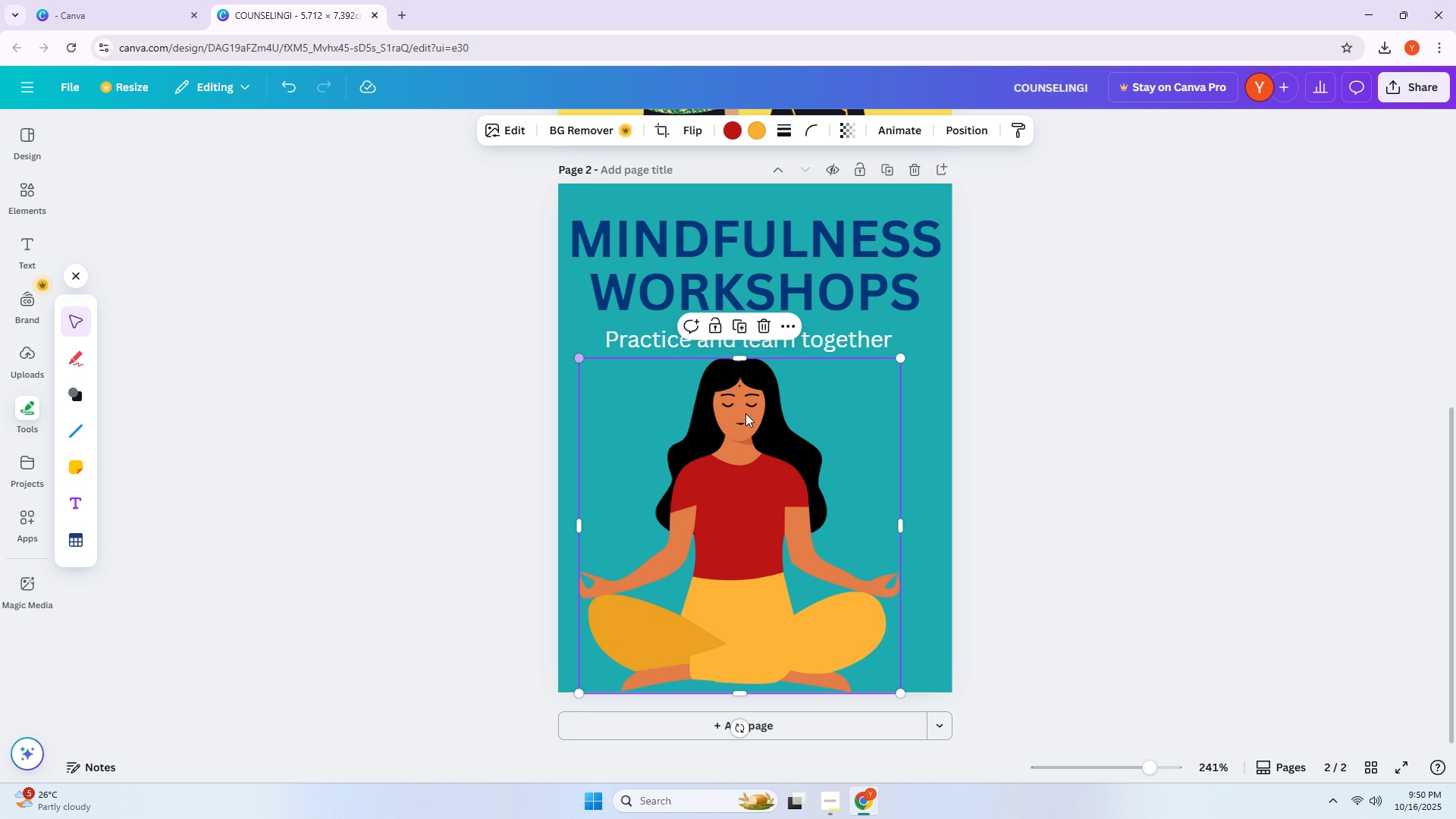 
left_click_drag(start_coordinate=[764, 423], to_coordinate=[779, 425])
 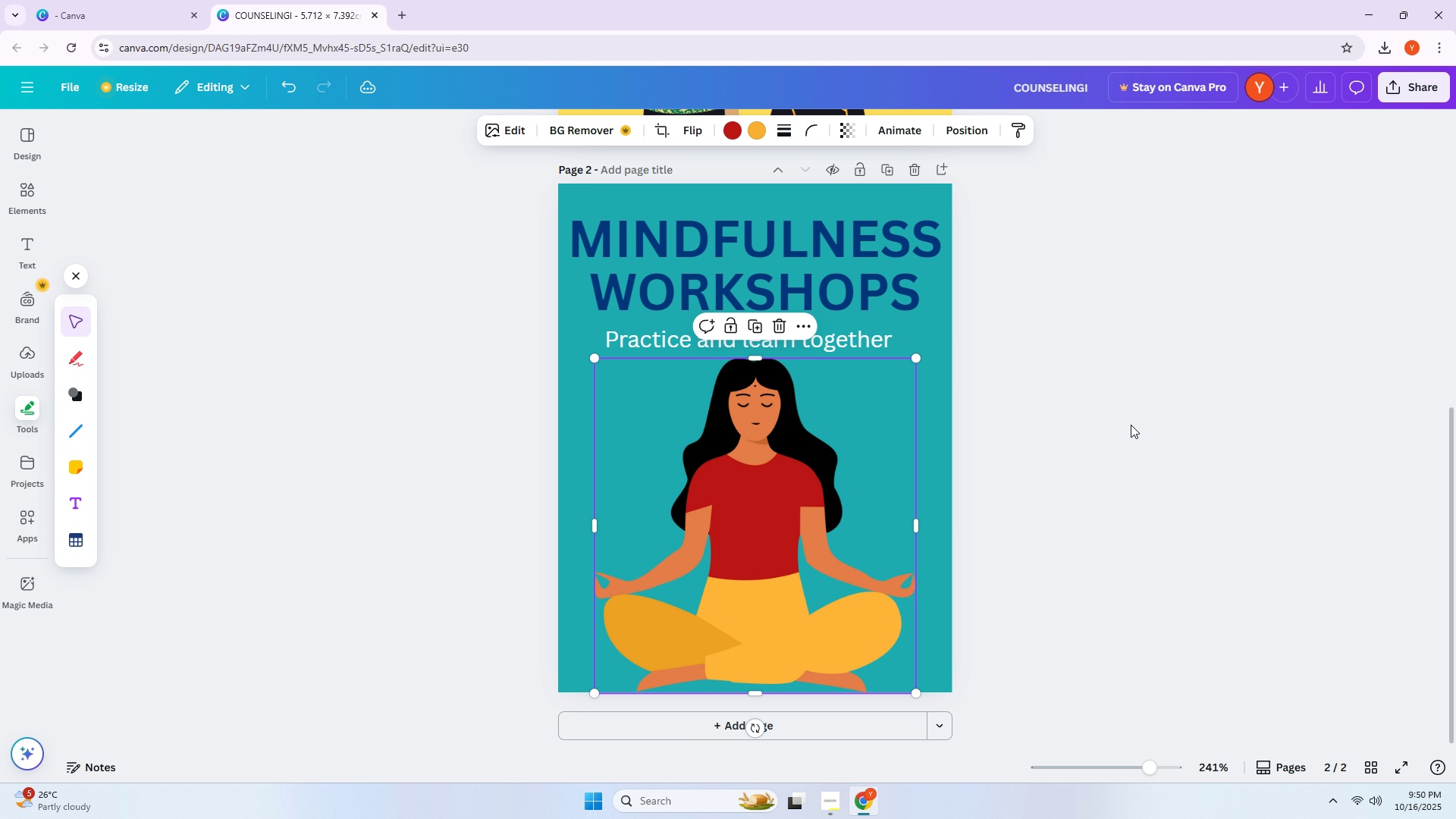 
left_click([1131, 425])
 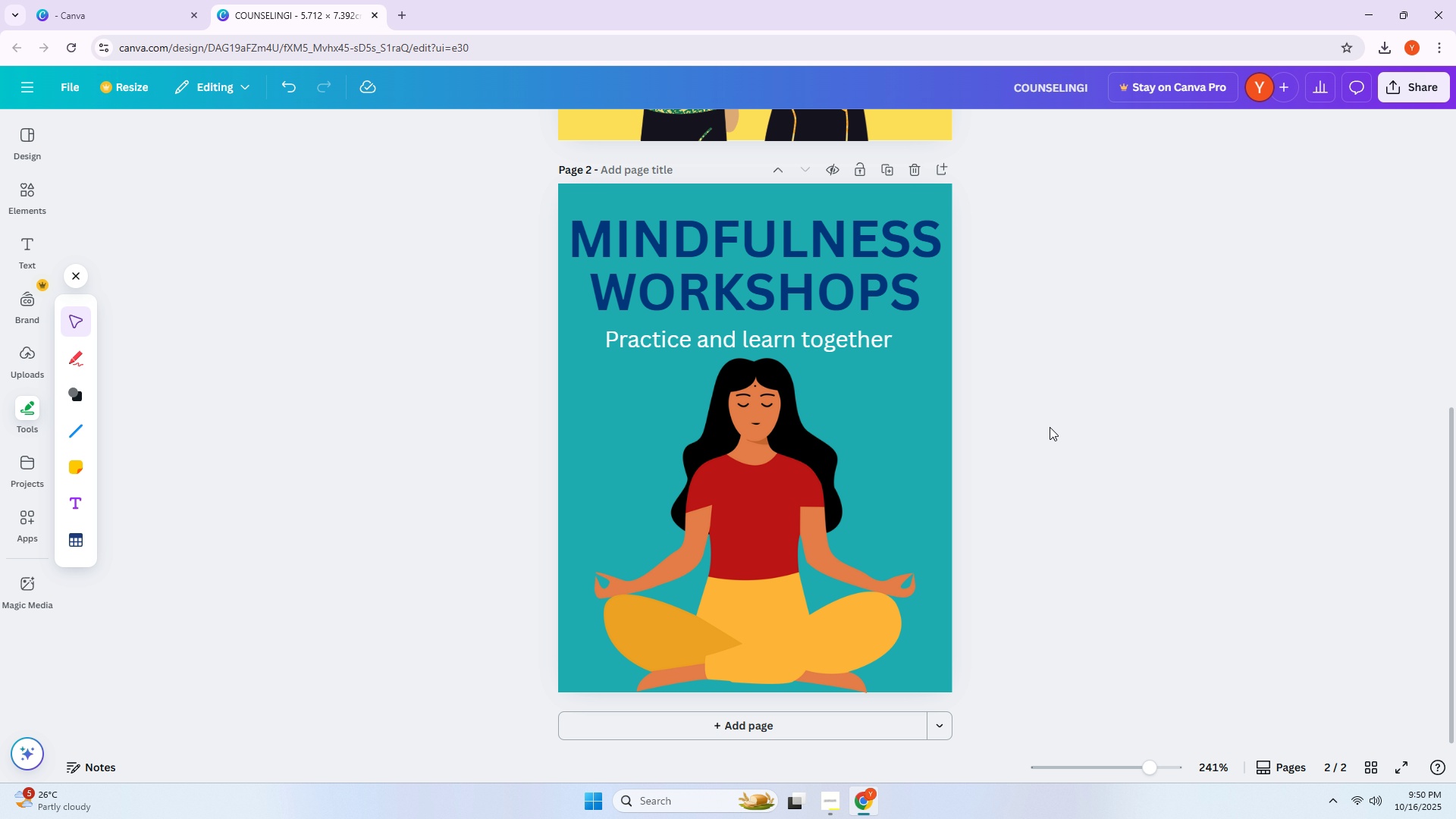 
key(Alt+AltLeft)
 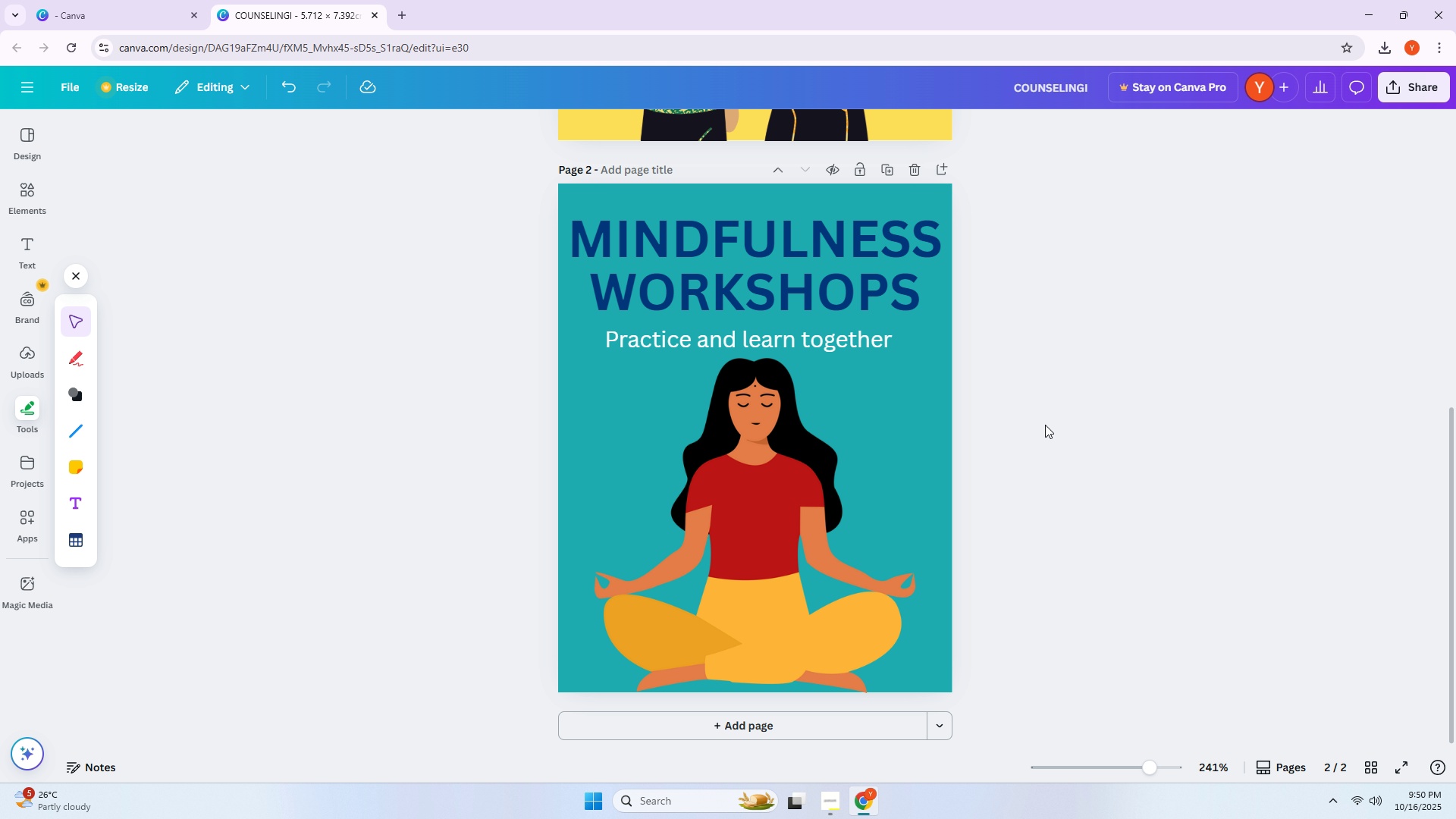 
key(Alt+Tab)